 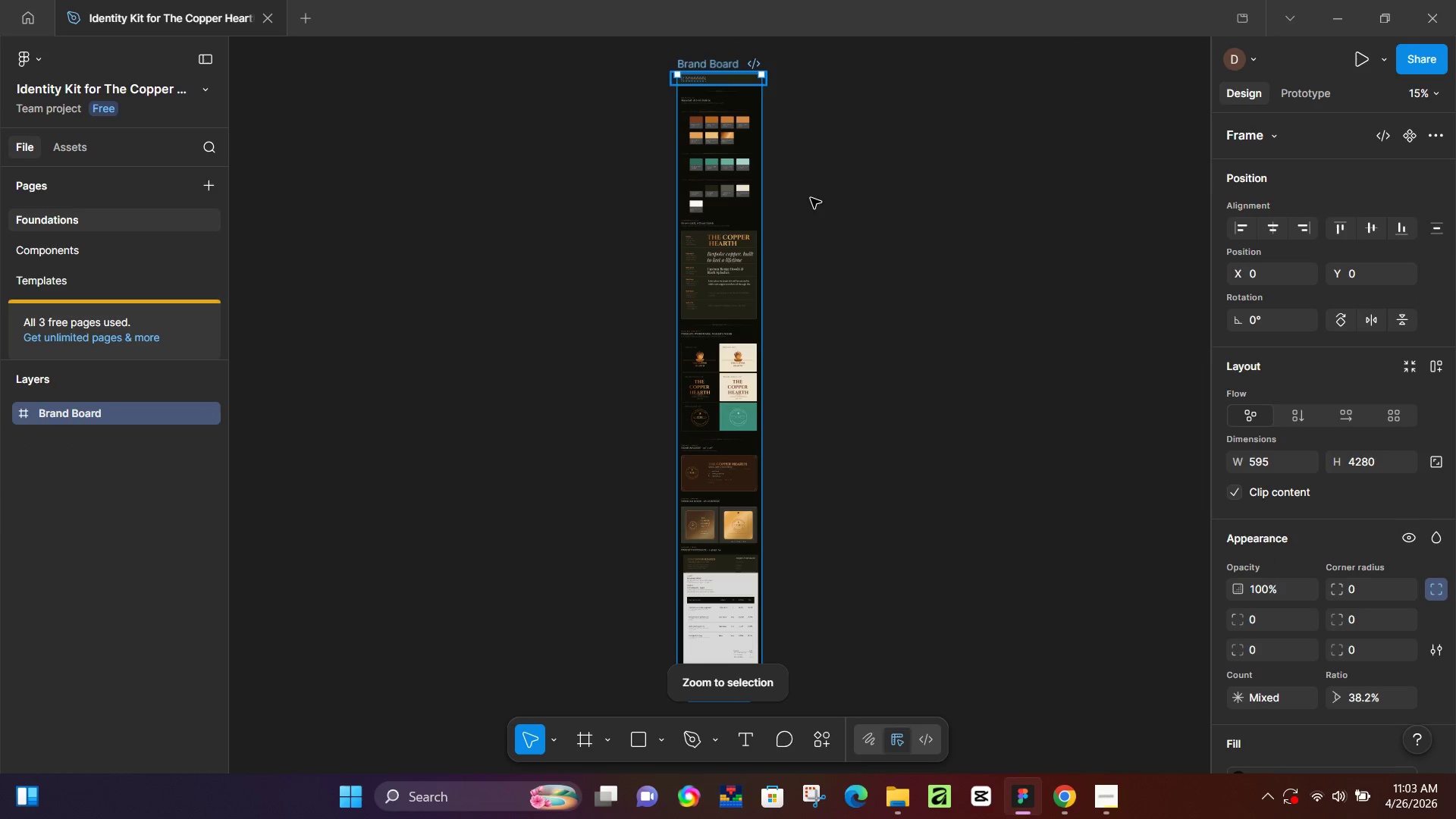 
scroll: coordinate [1332, 545], scroll_direction: down, amount: 4.0
 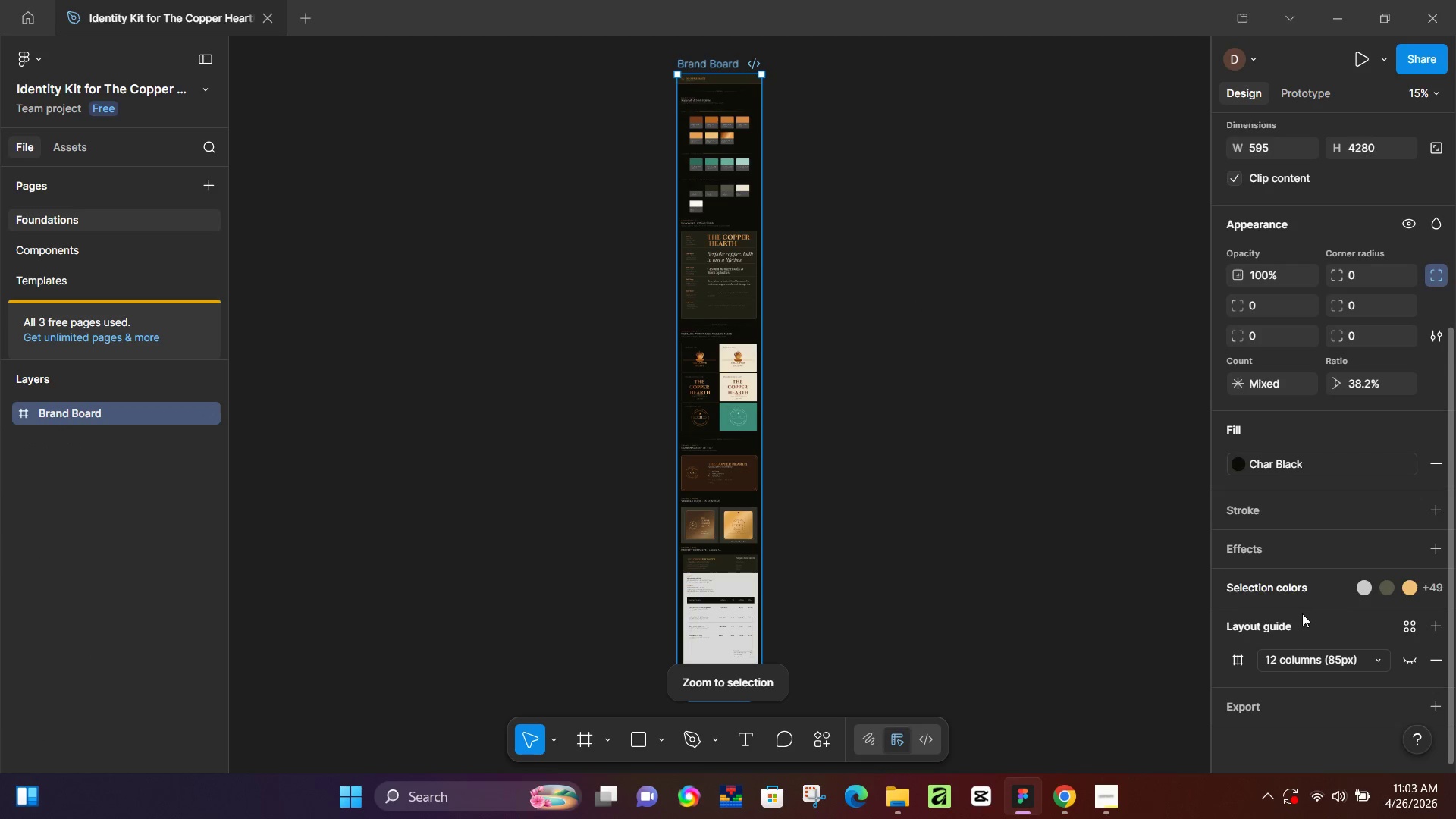 
left_click([1255, 704])
 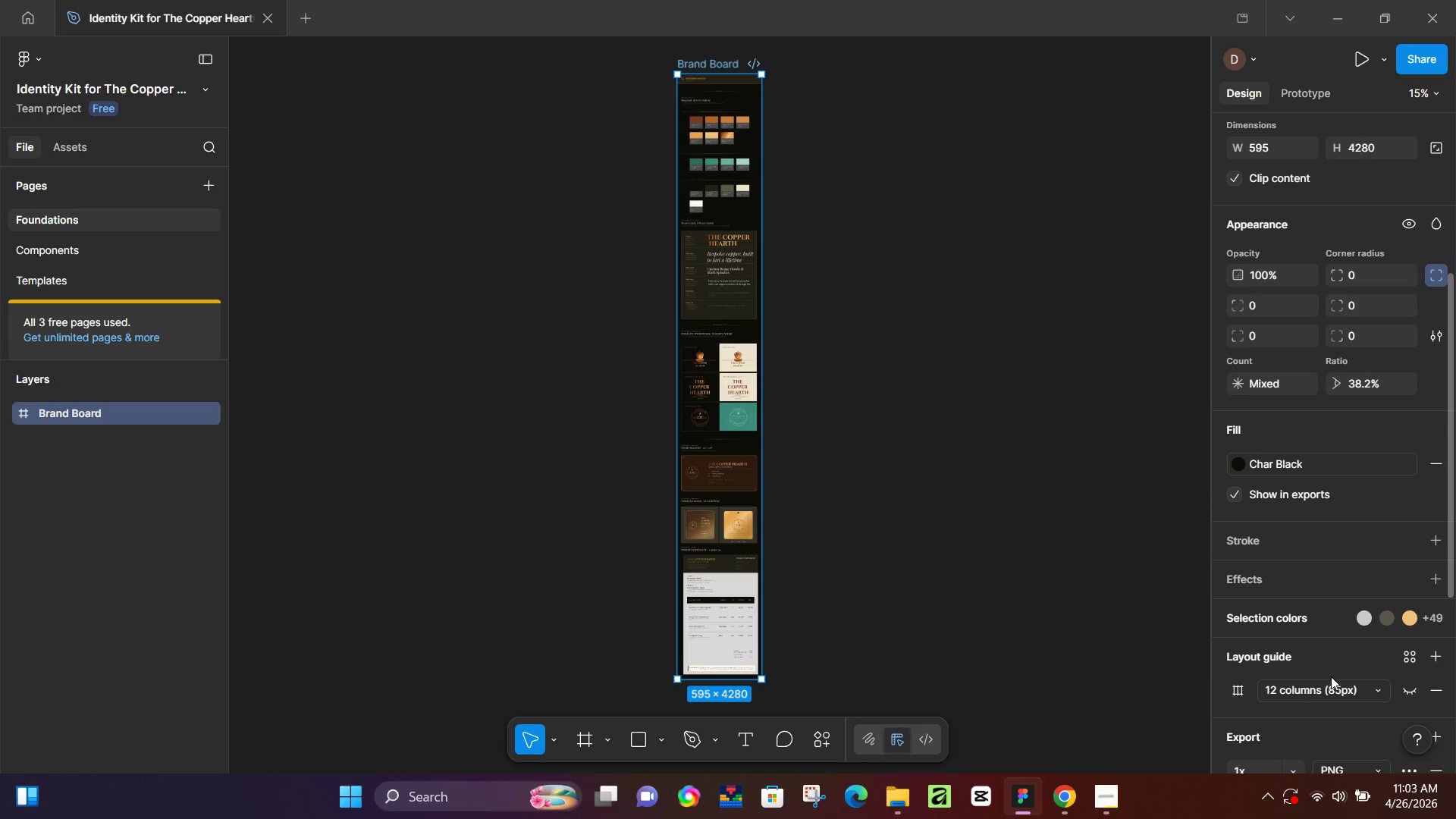 
scroll: coordinate [1301, 618], scroll_direction: down, amount: 3.0
 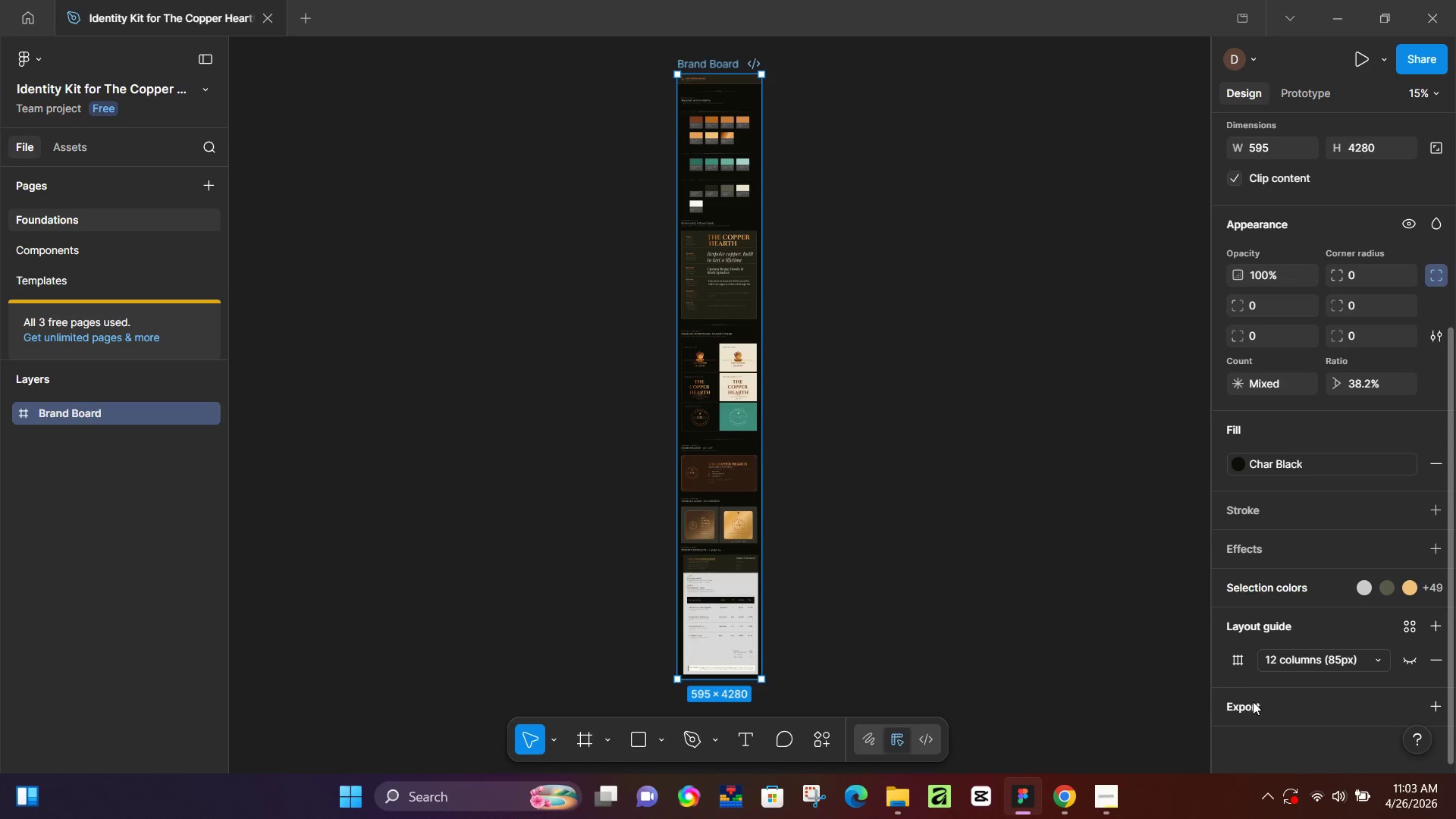 
left_click([1377, 439])
 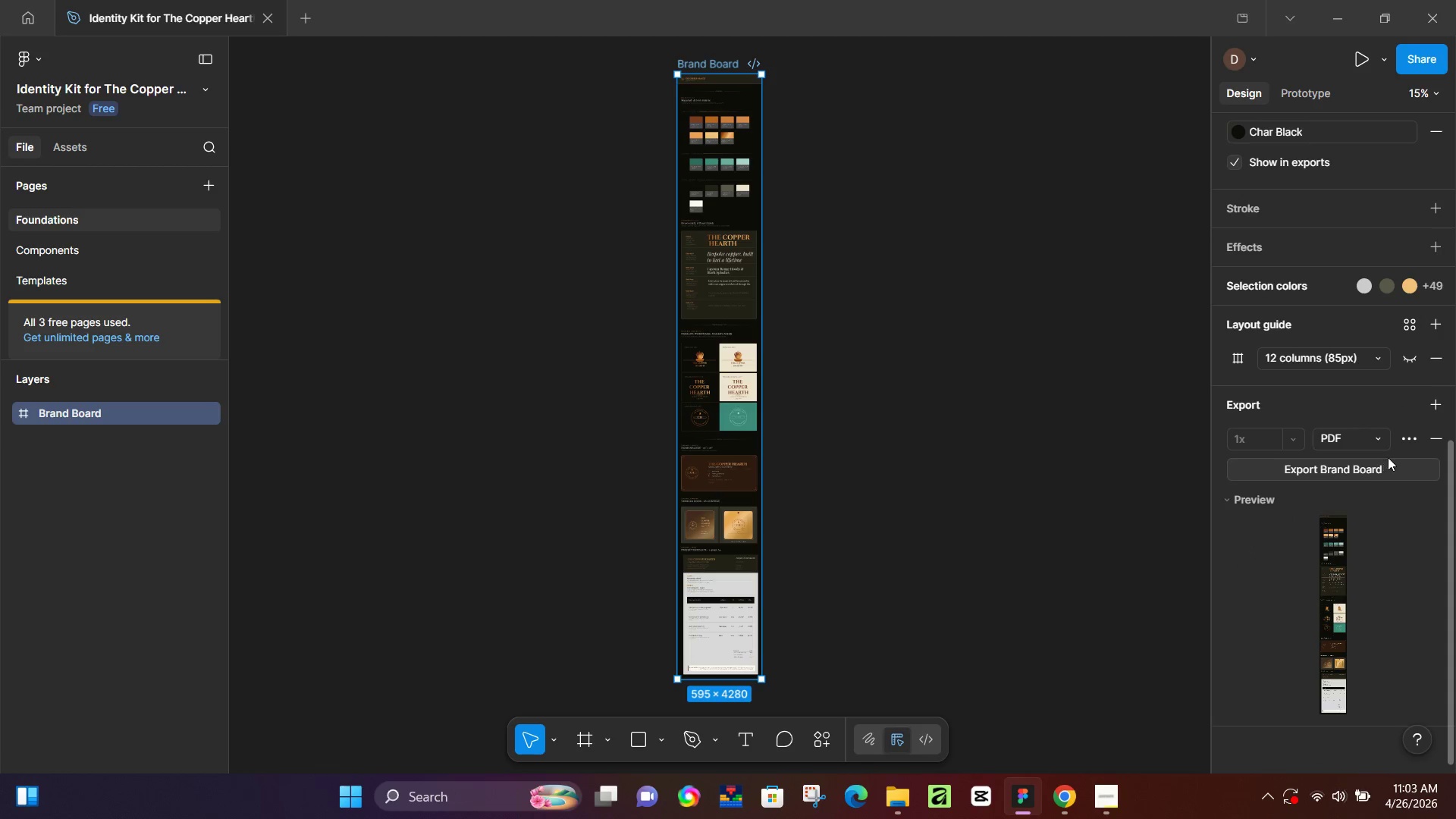 
scroll: coordinate [1331, 676], scroll_direction: down, amount: 5.0
 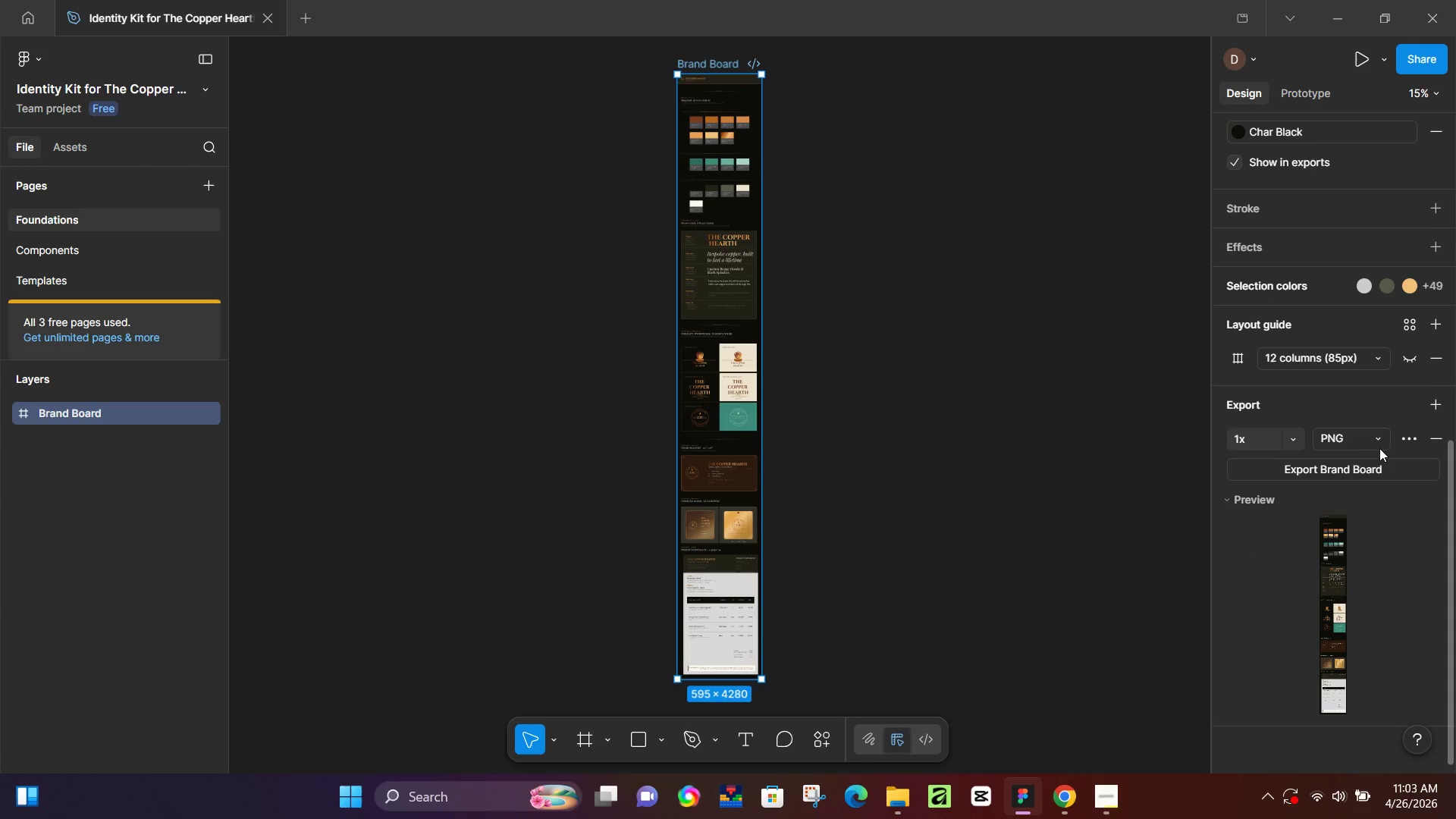 
left_click([1404, 448])
 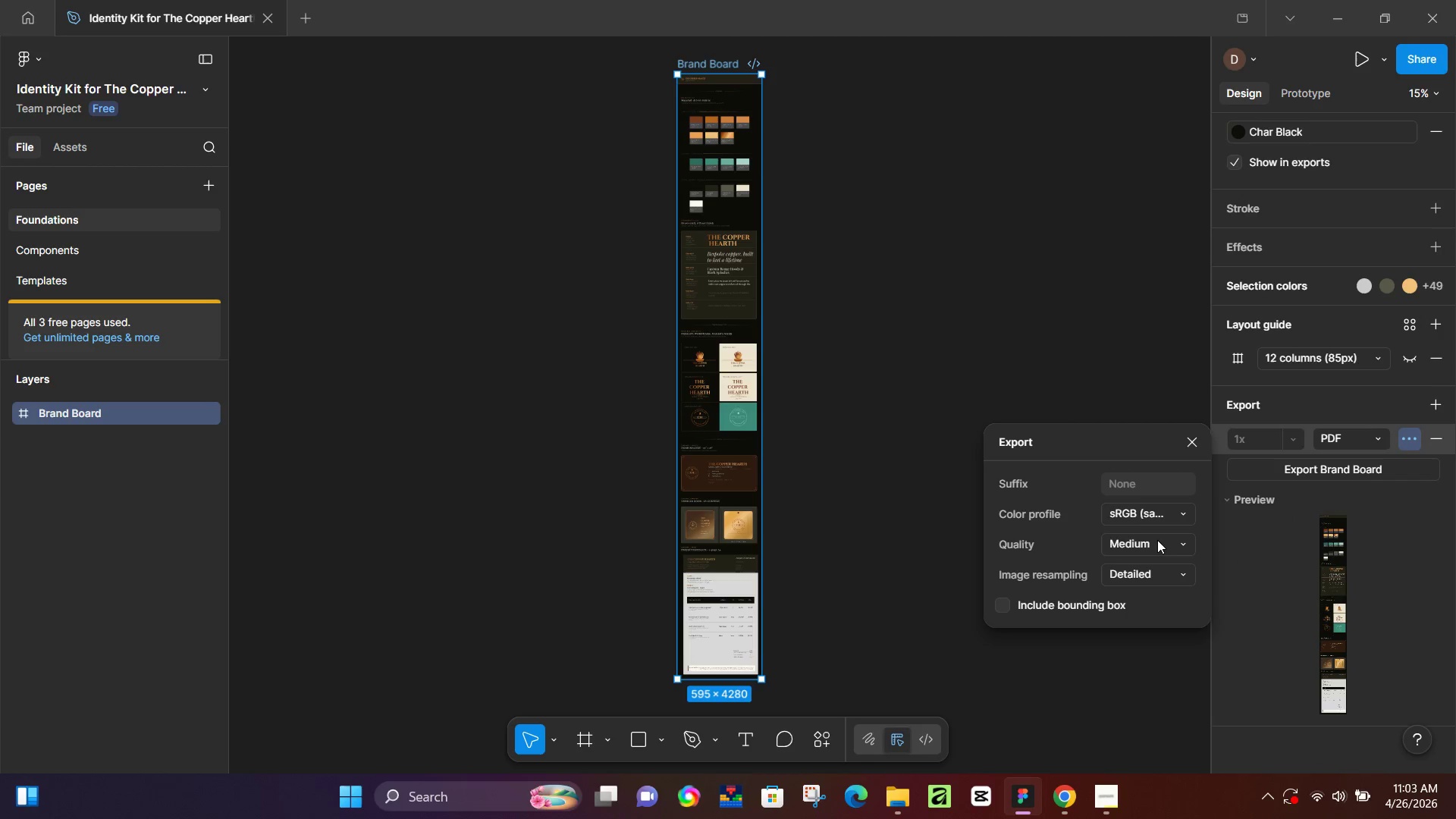 
left_click([1156, 540])
 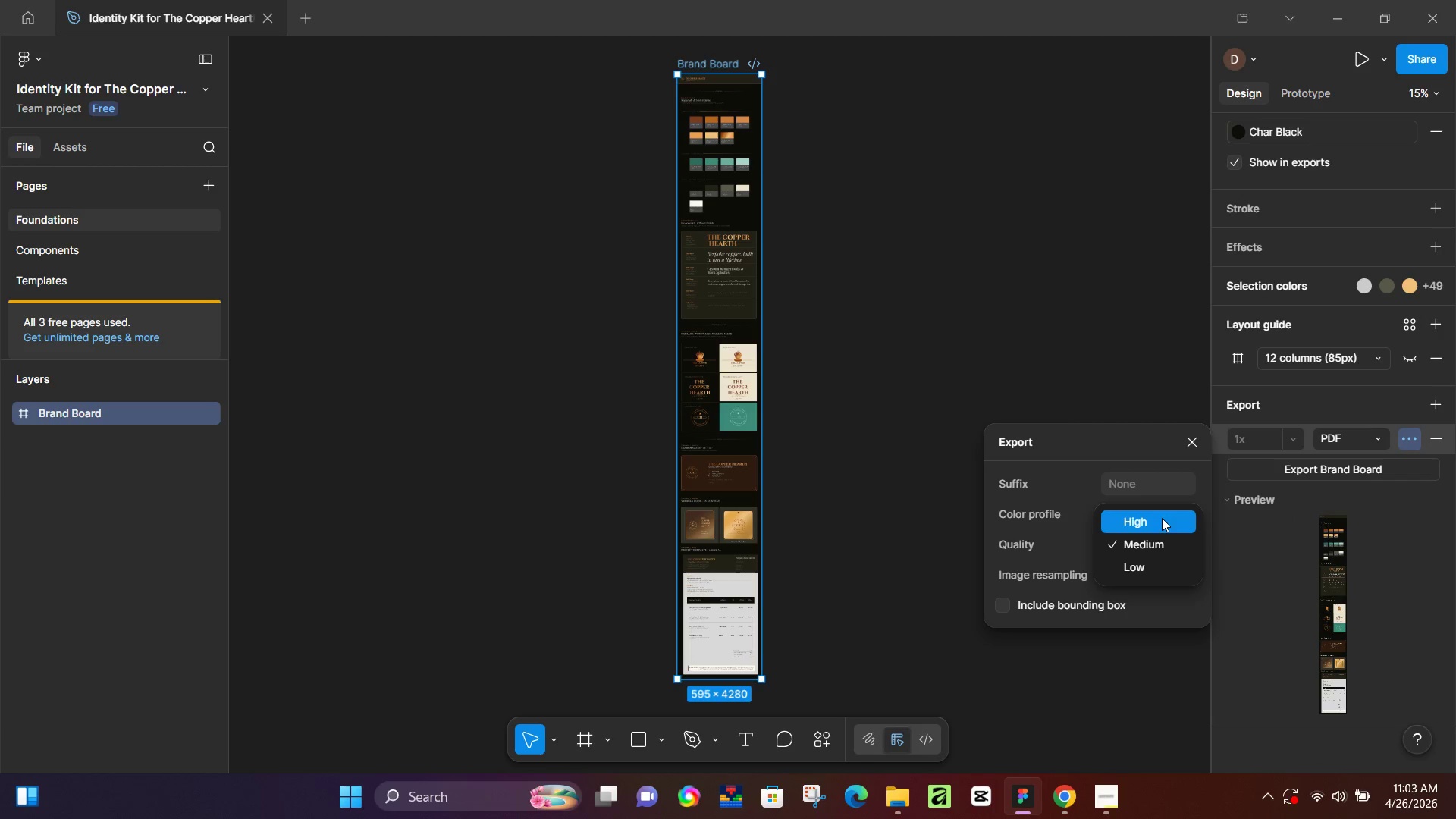 
left_click([1162, 518])
 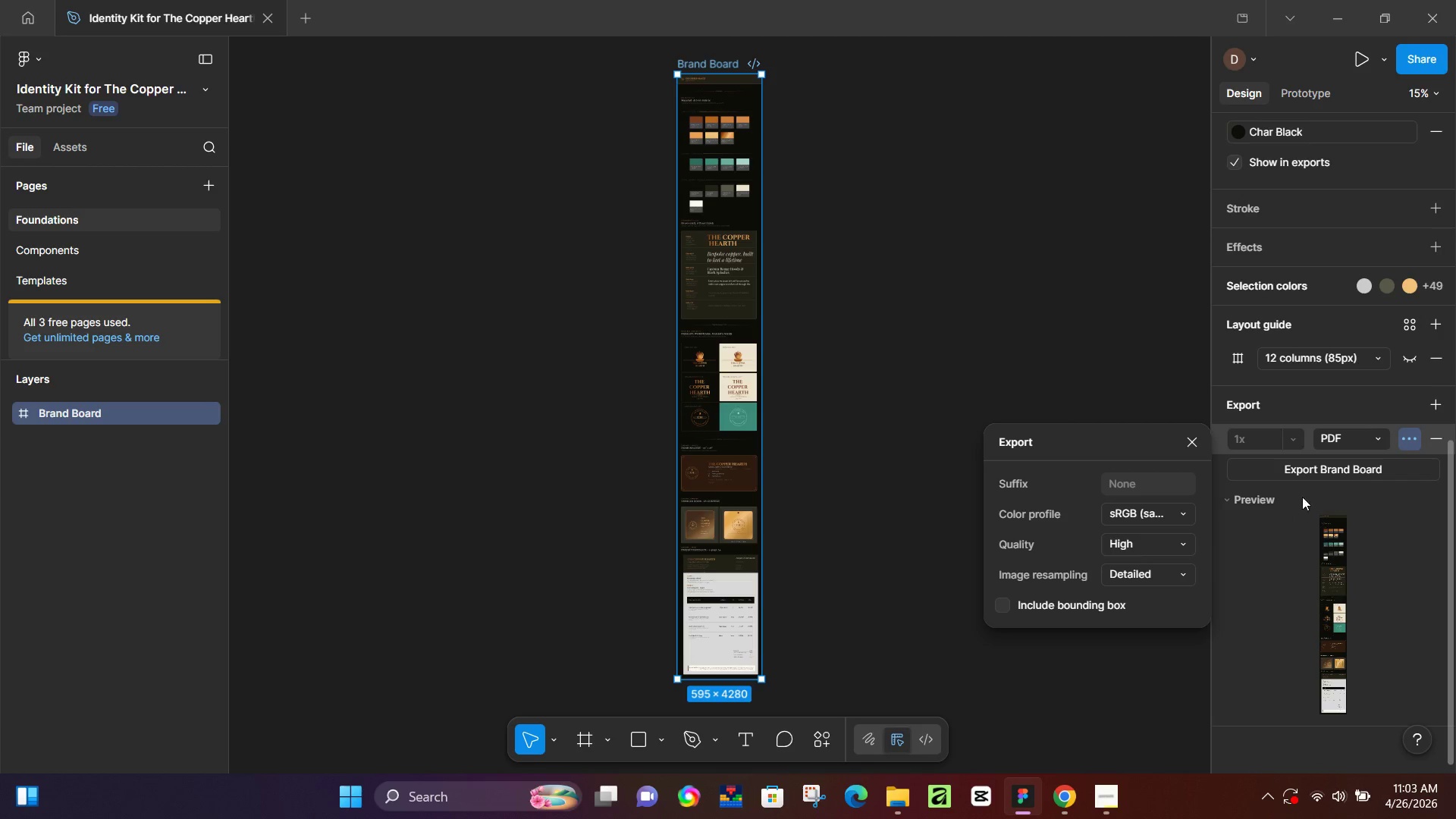 
left_click([1327, 462])
 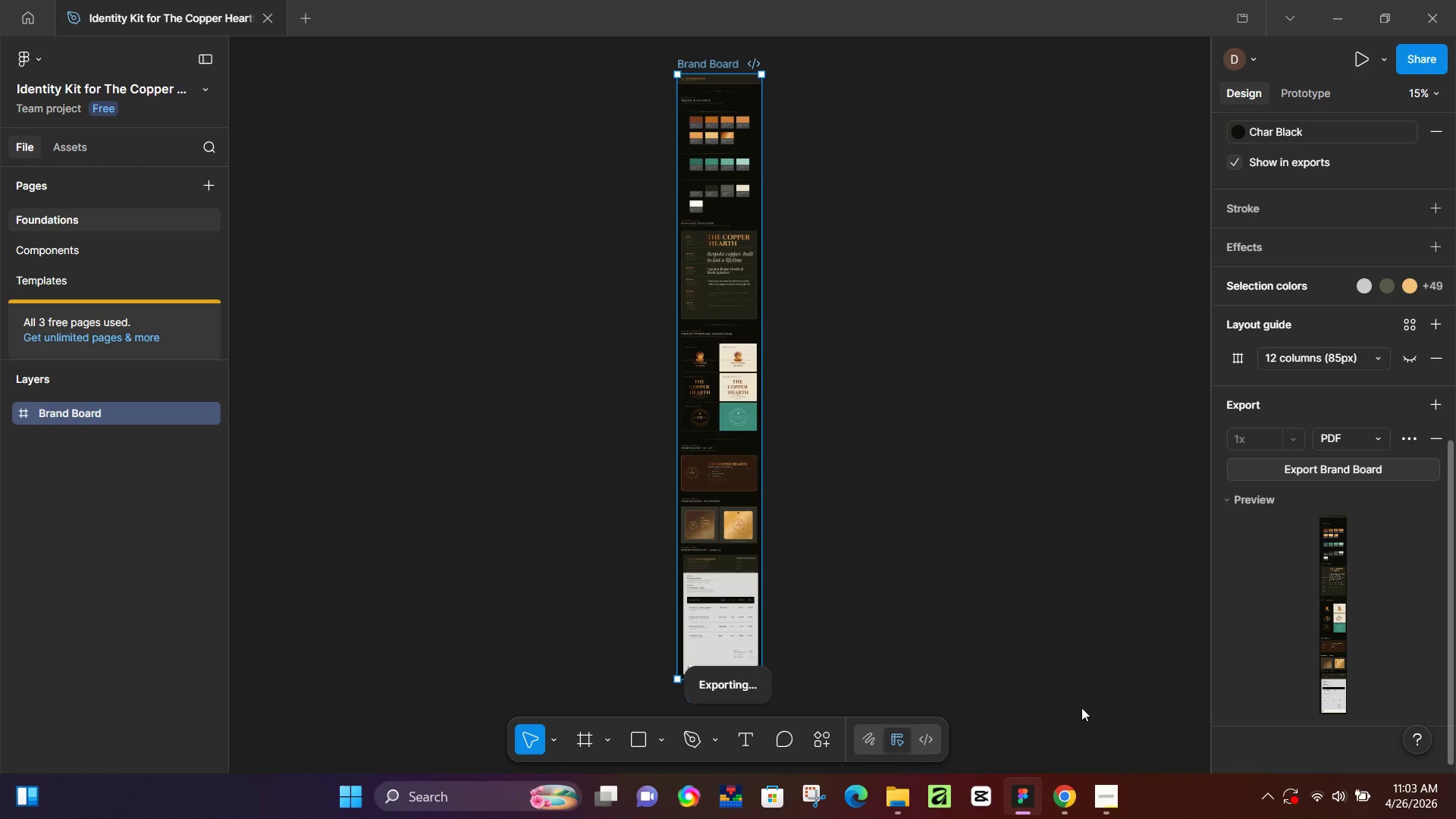 
left_click([1110, 810])